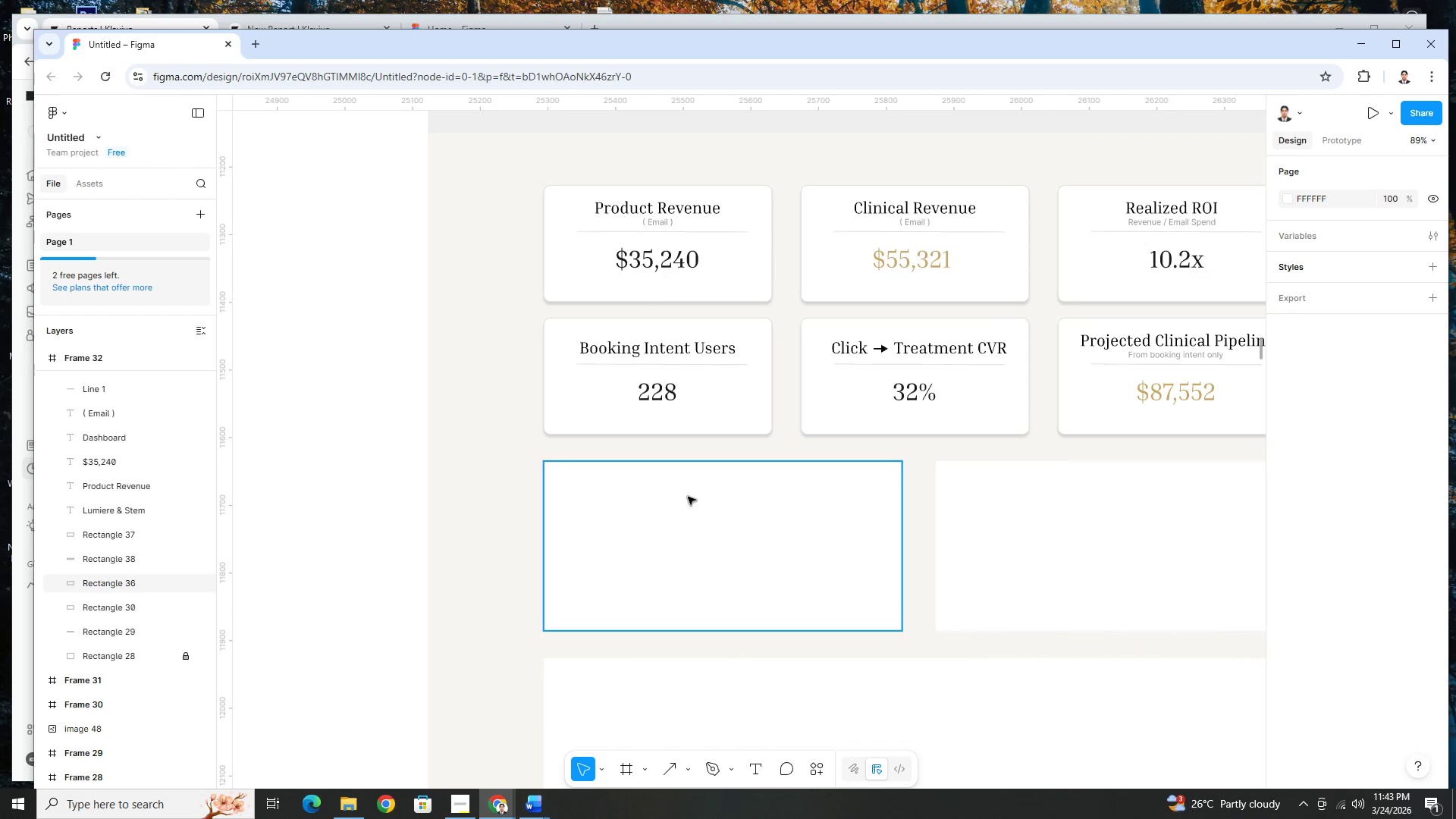 
hold_key(key=ControlLeft, duration=0.55)
scroll: coordinate [839, 494], scroll_direction: down, amount: 2.0
 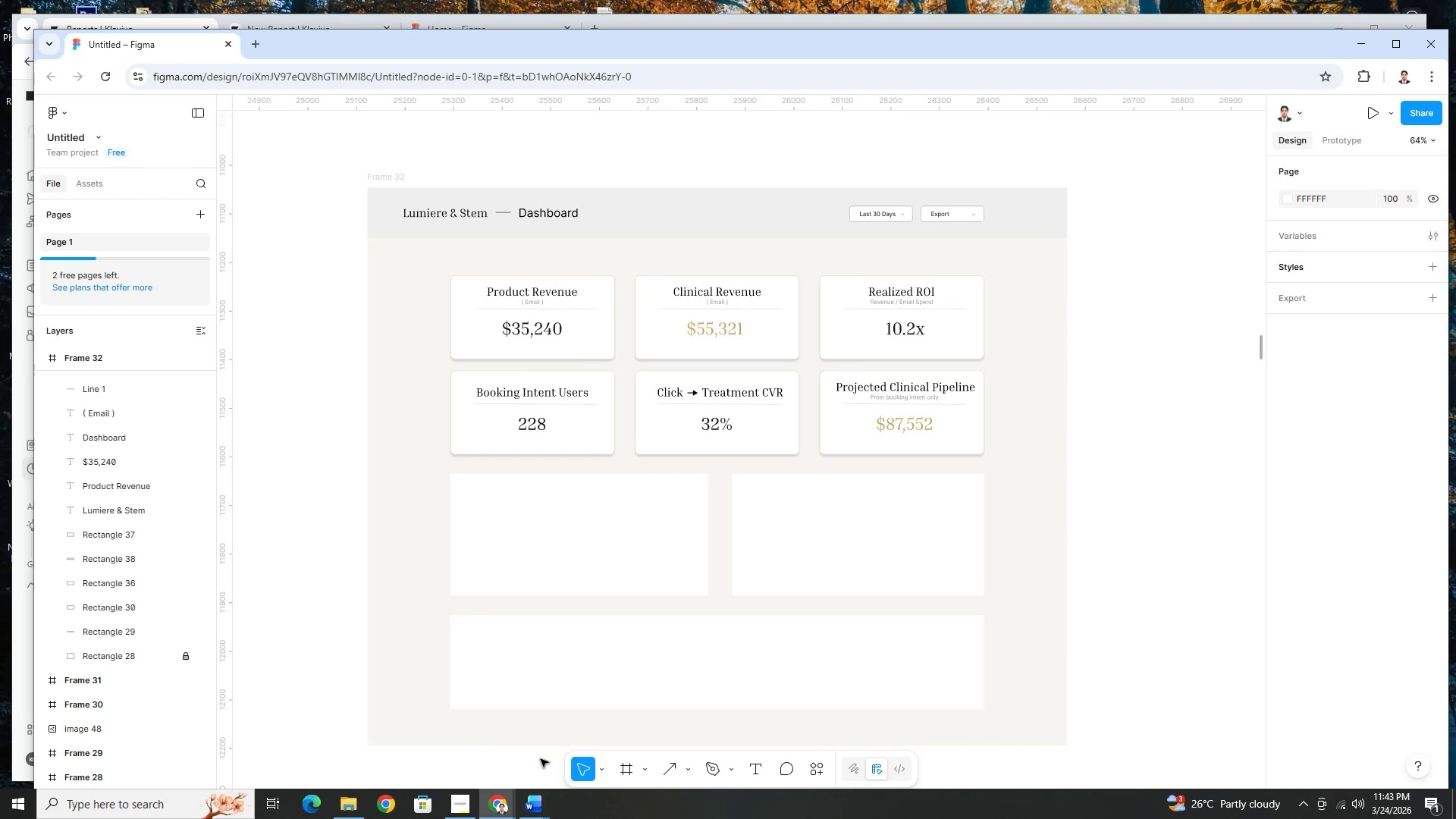 
left_click([472, 809])